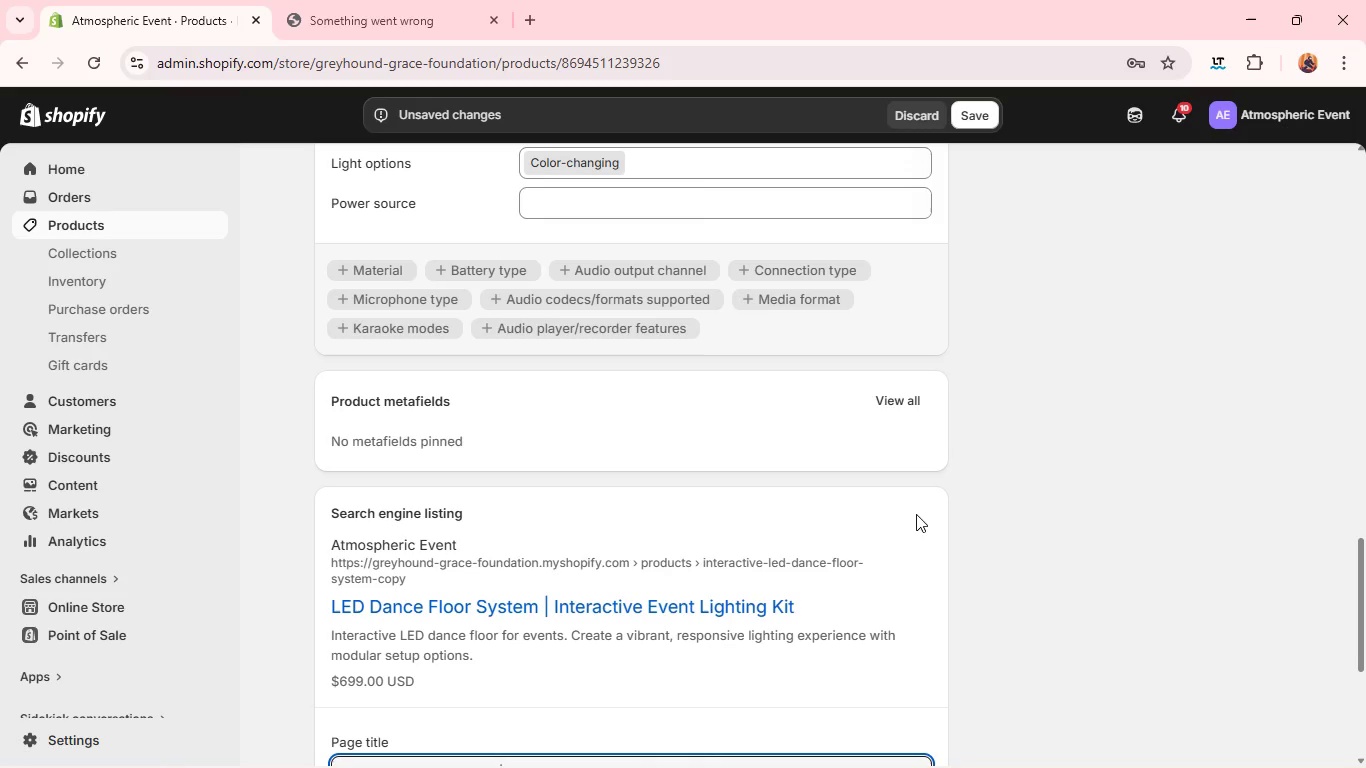 
double_click([574, 606])
 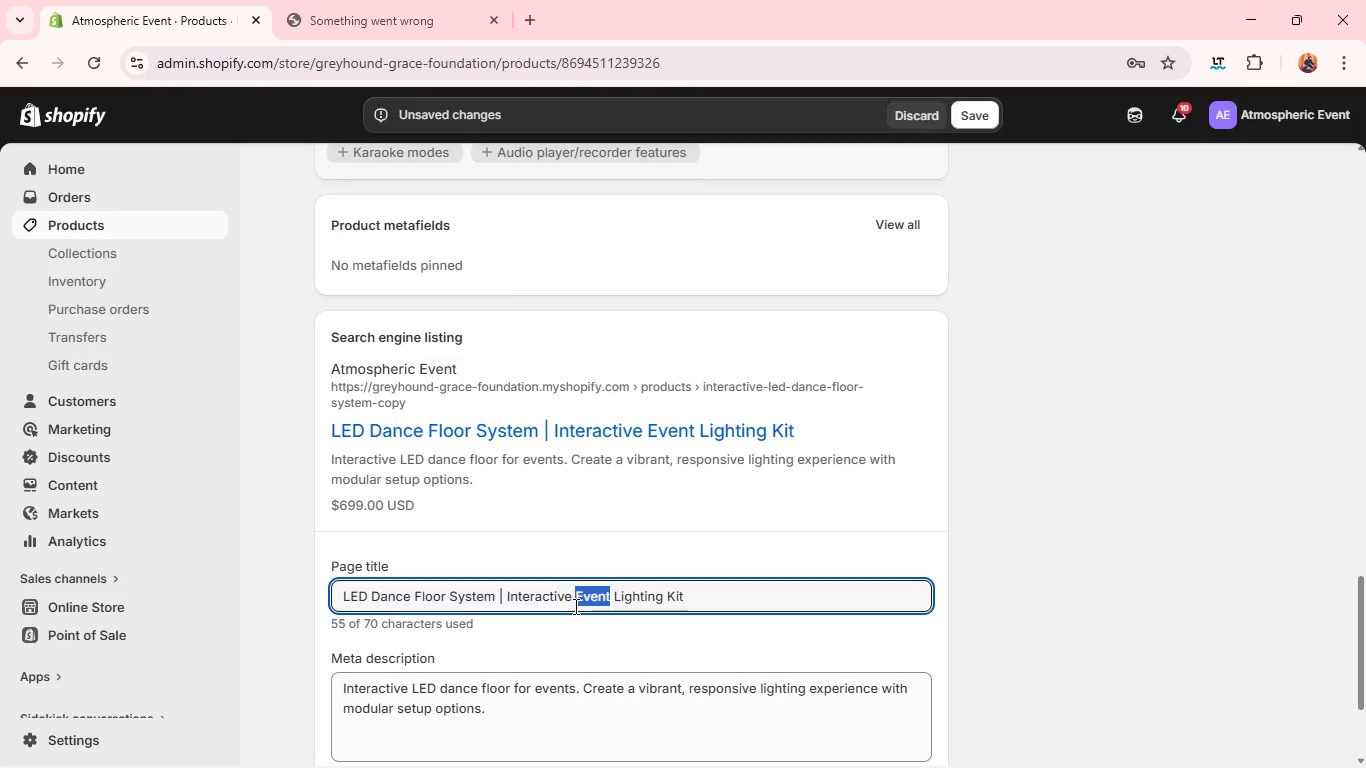 
triple_click([574, 606])
 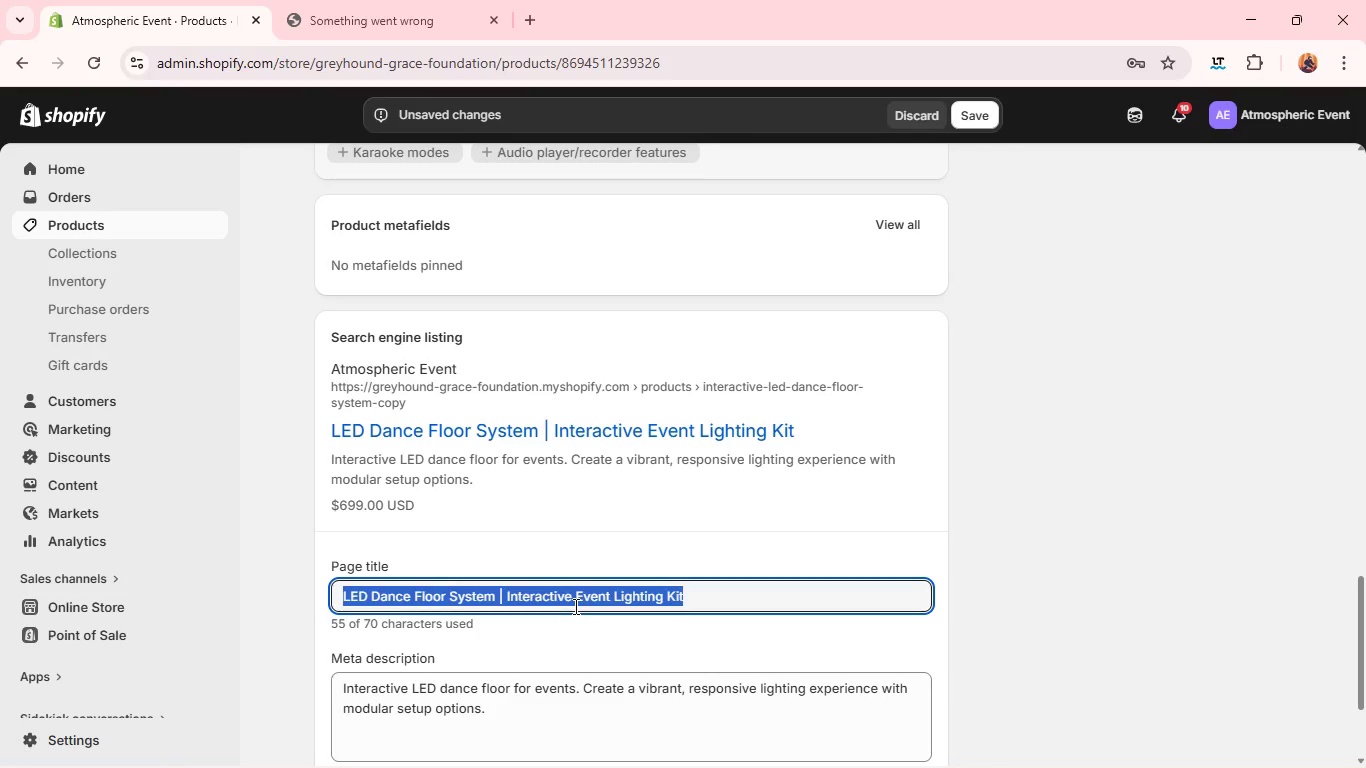 
triple_click([574, 606])
 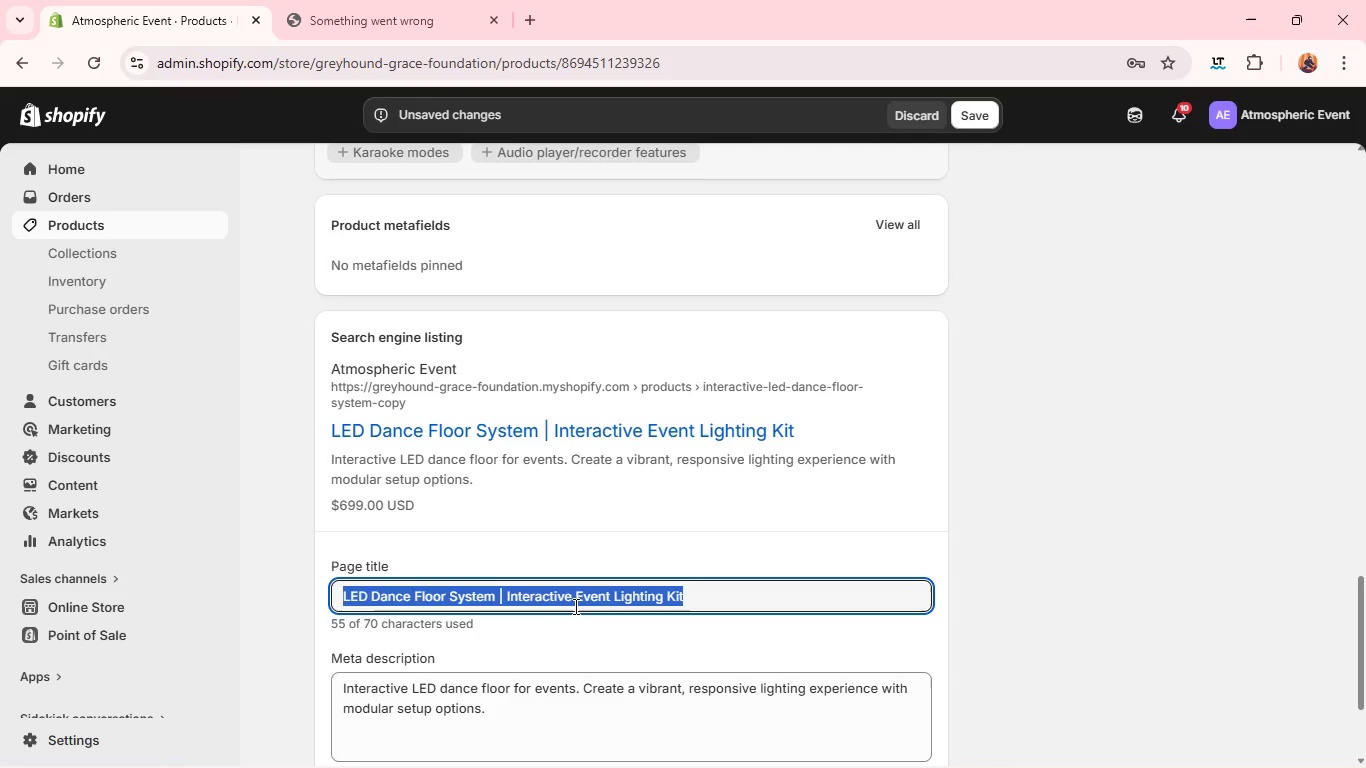 
type(DJ Equipment Kit | Portable Event Sound System)
 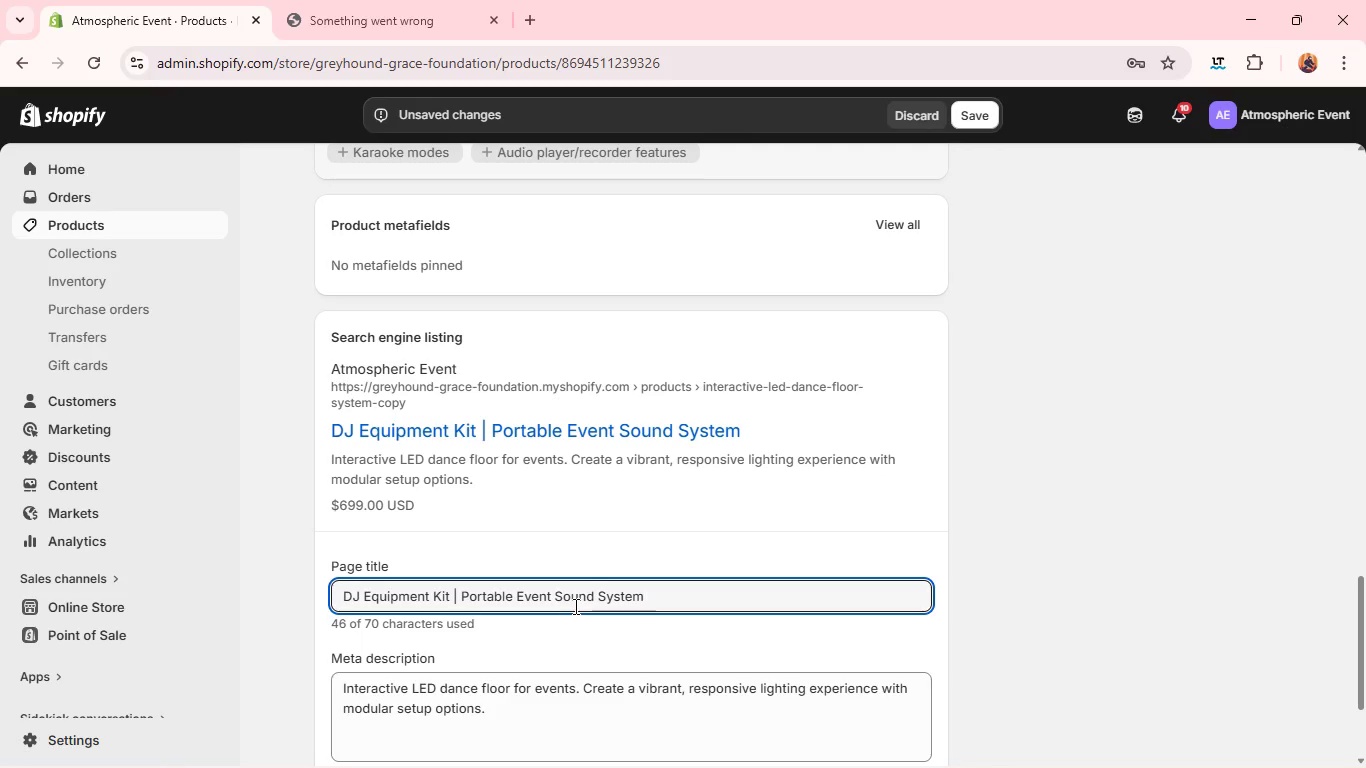 
left_click([574, 606])
 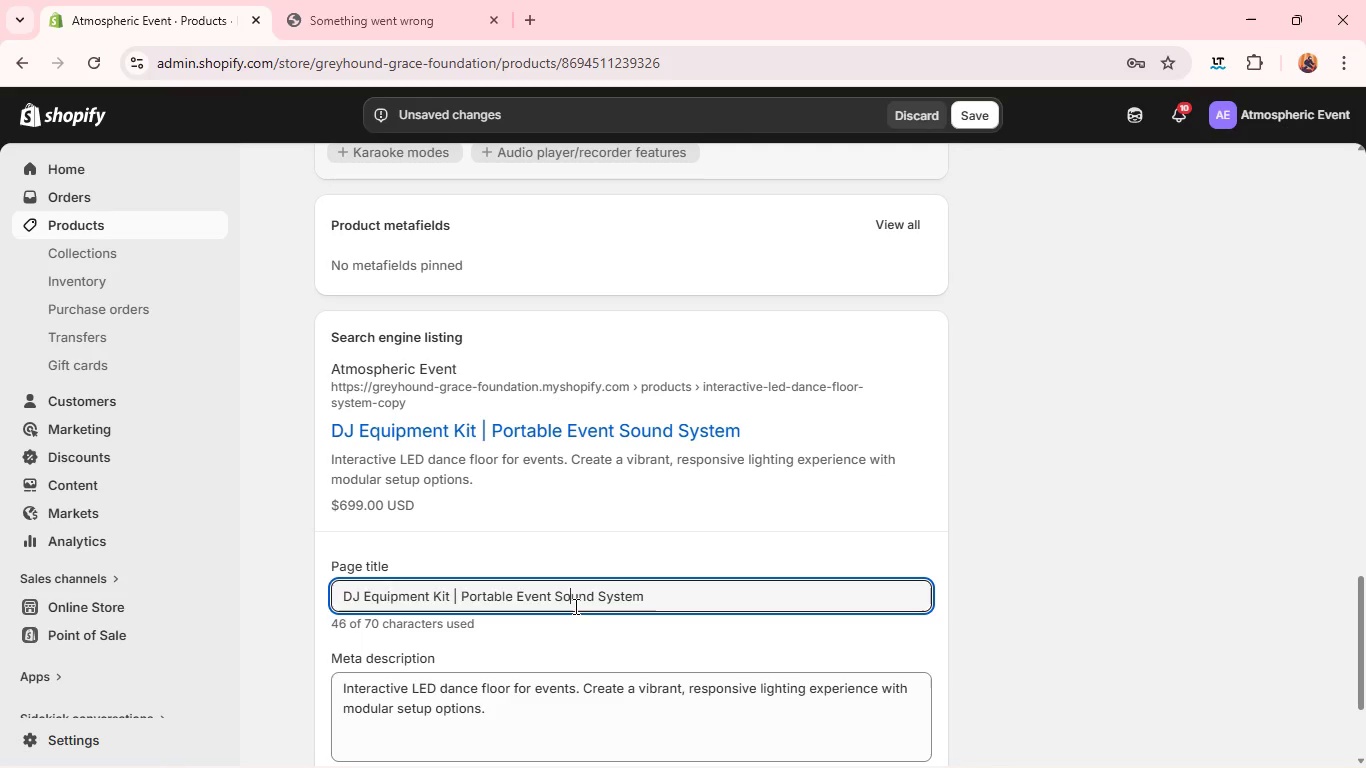 
key(Control+A)
 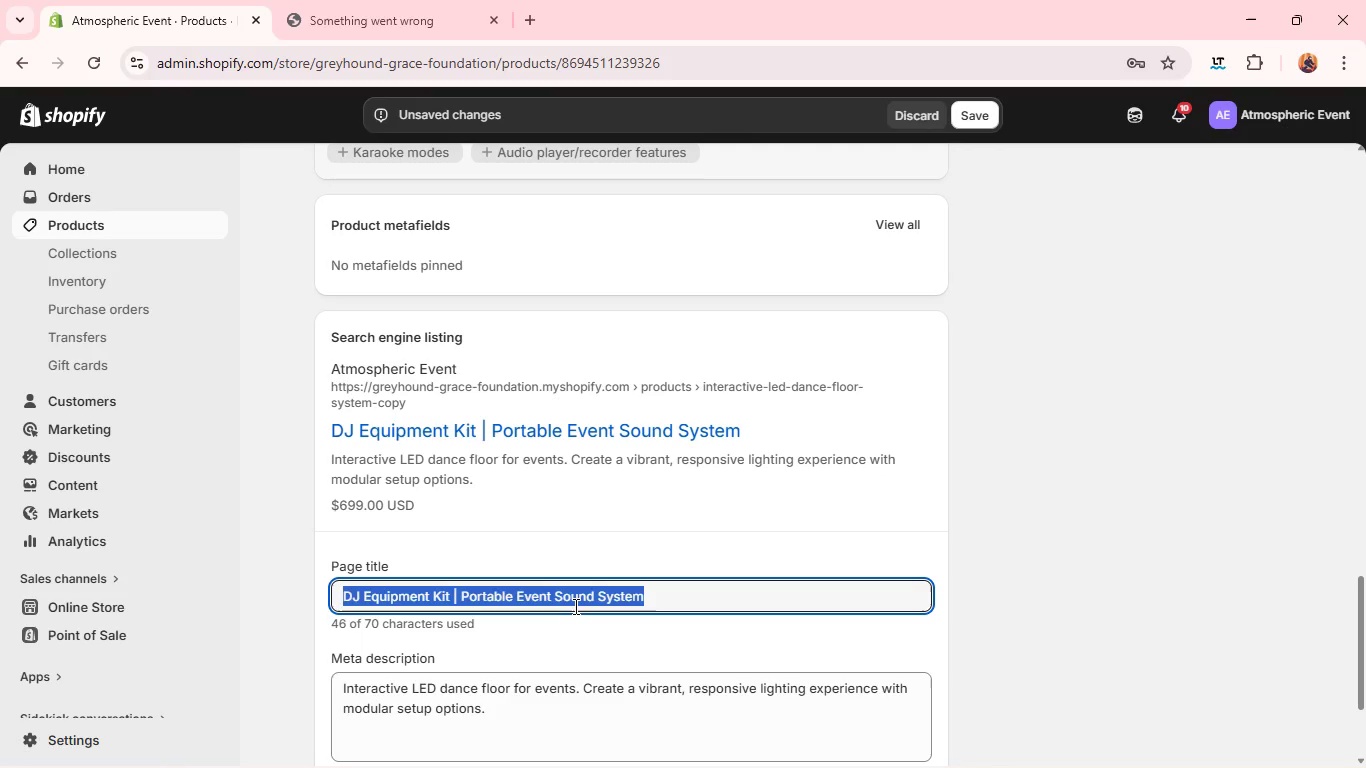 
key(Control+C)
 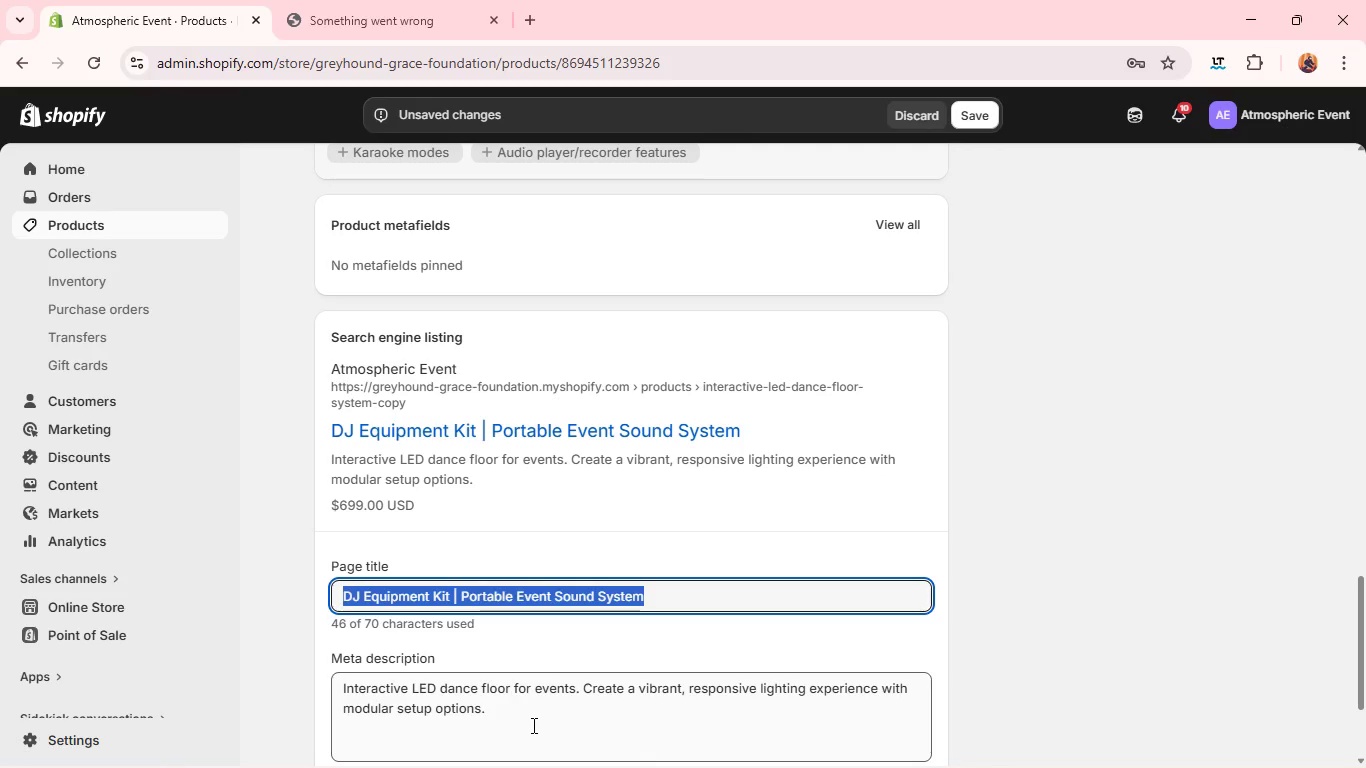 
left_click([531, 724])
 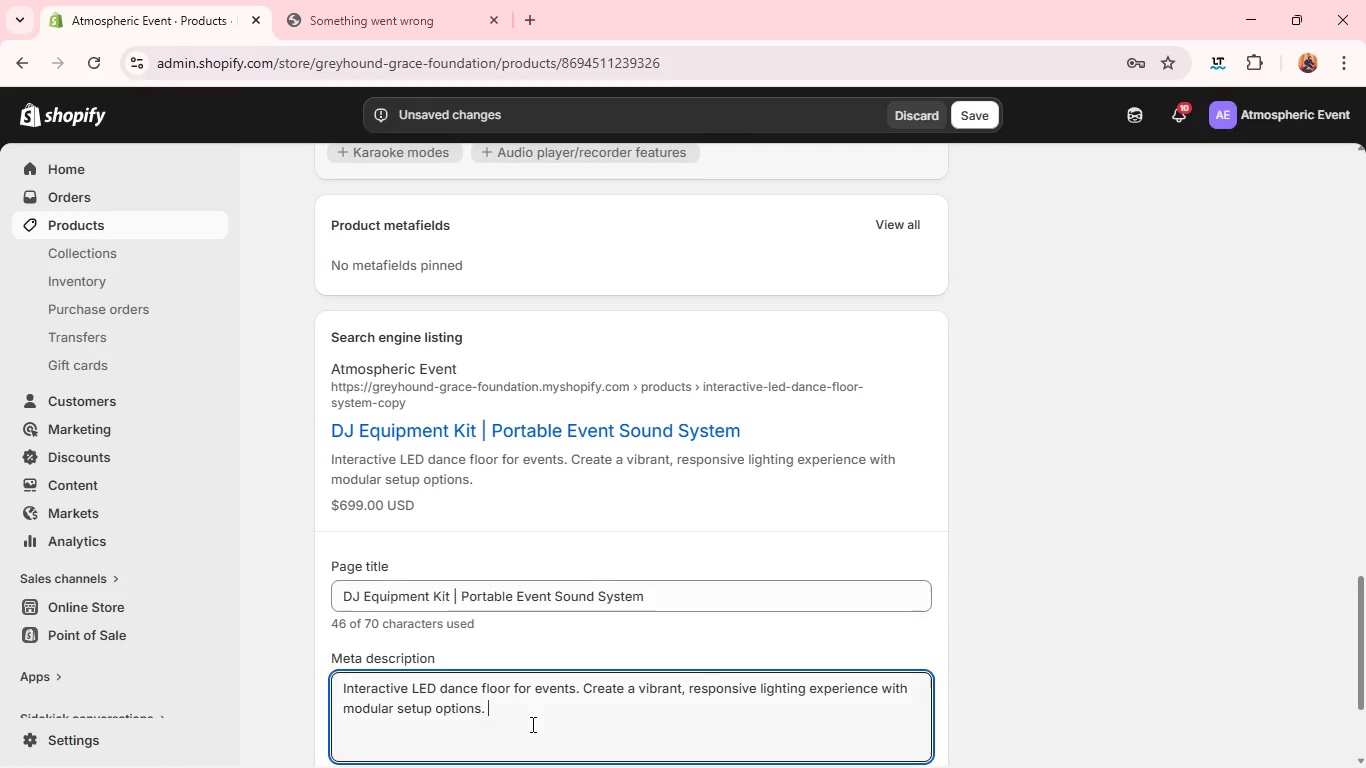 
key(Control+A)
 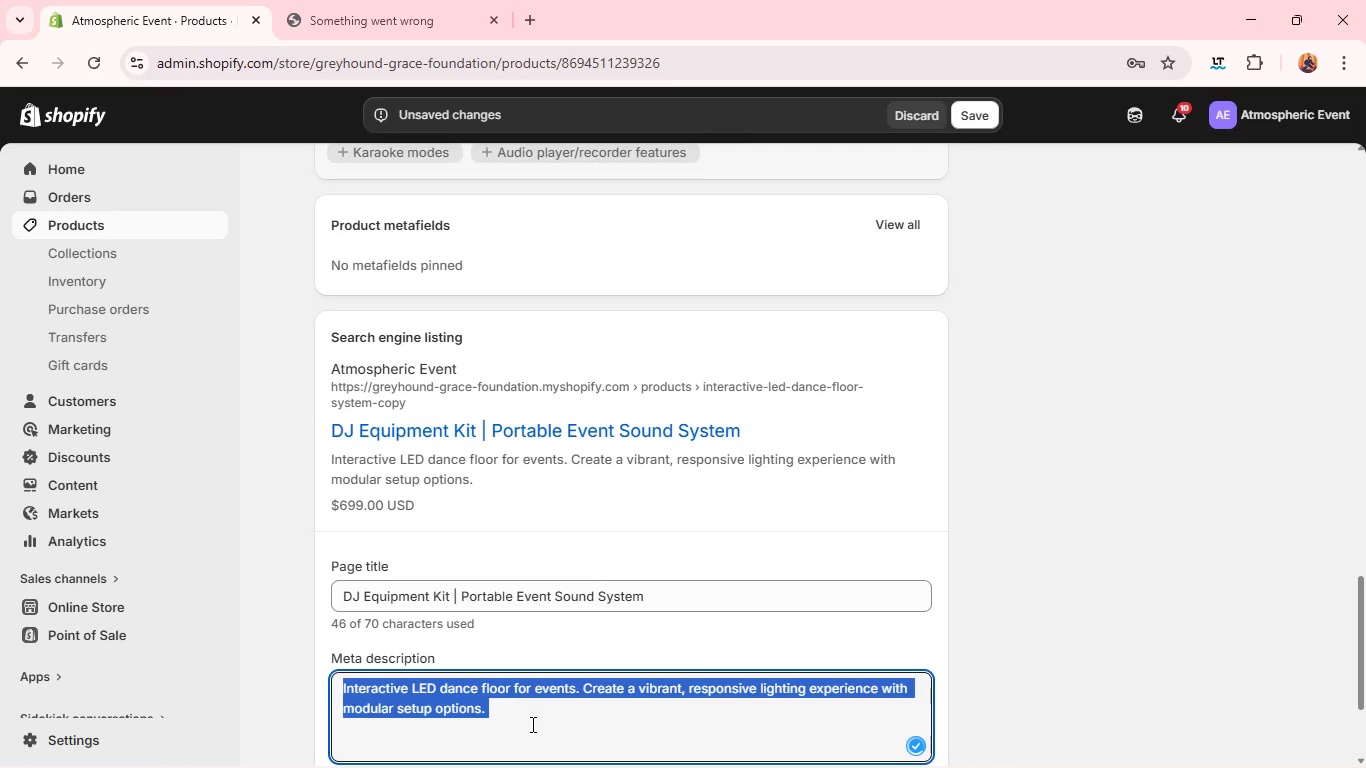 
key(Control+V)
 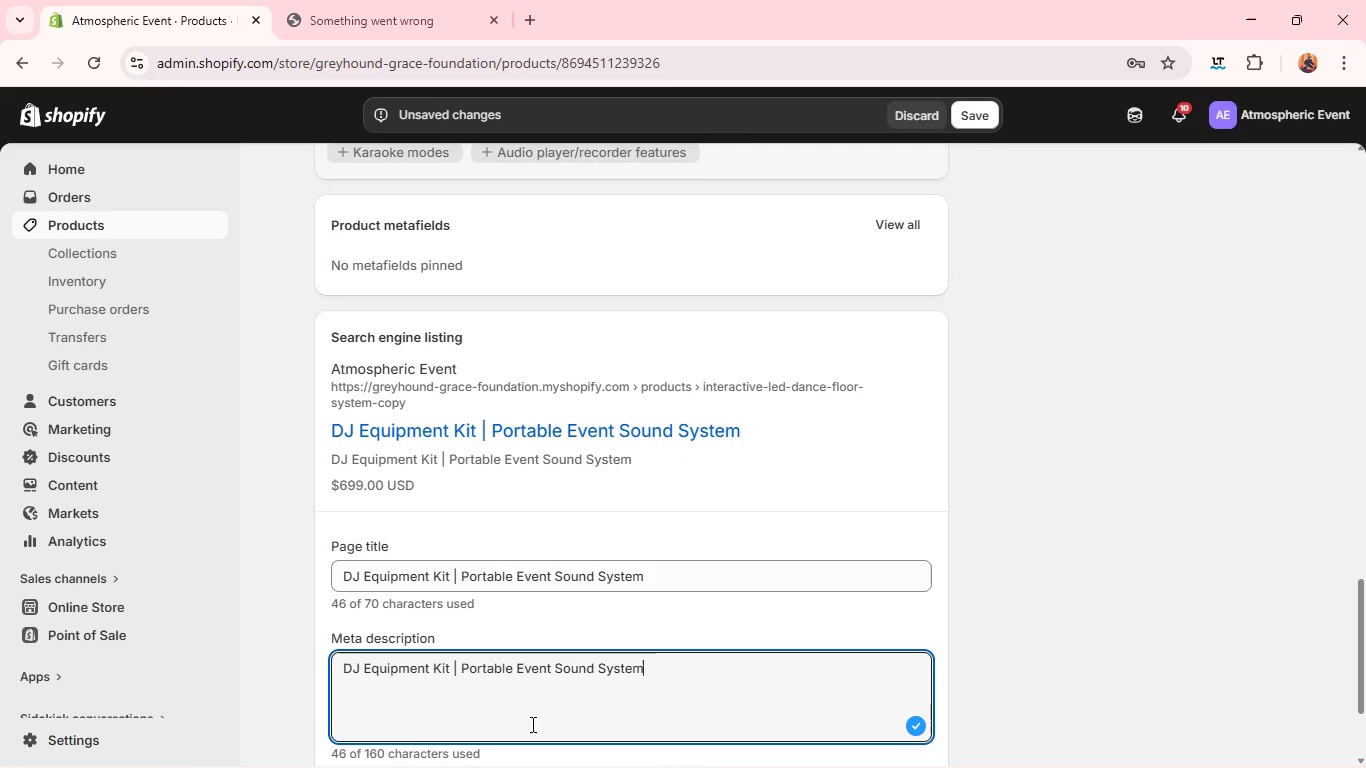 
wait(11.95)
 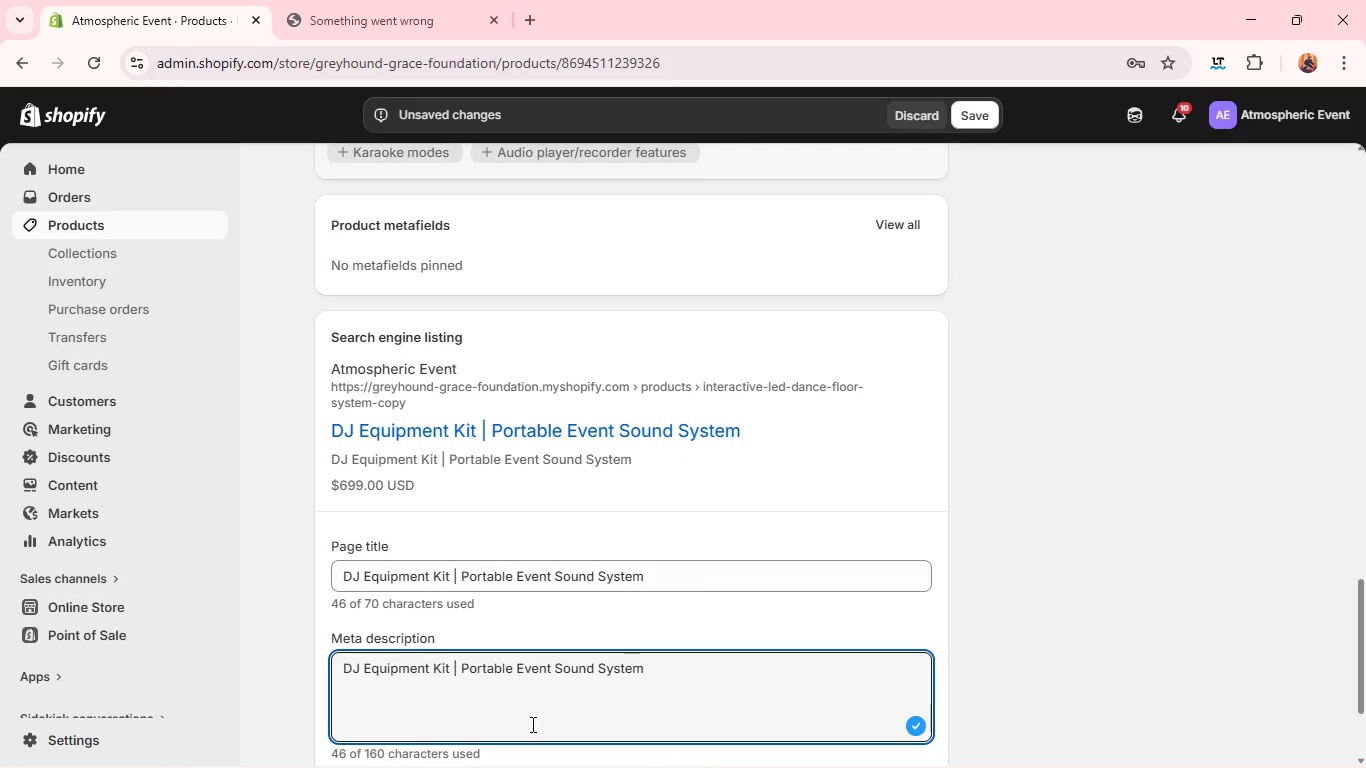 
key(Control+A)
 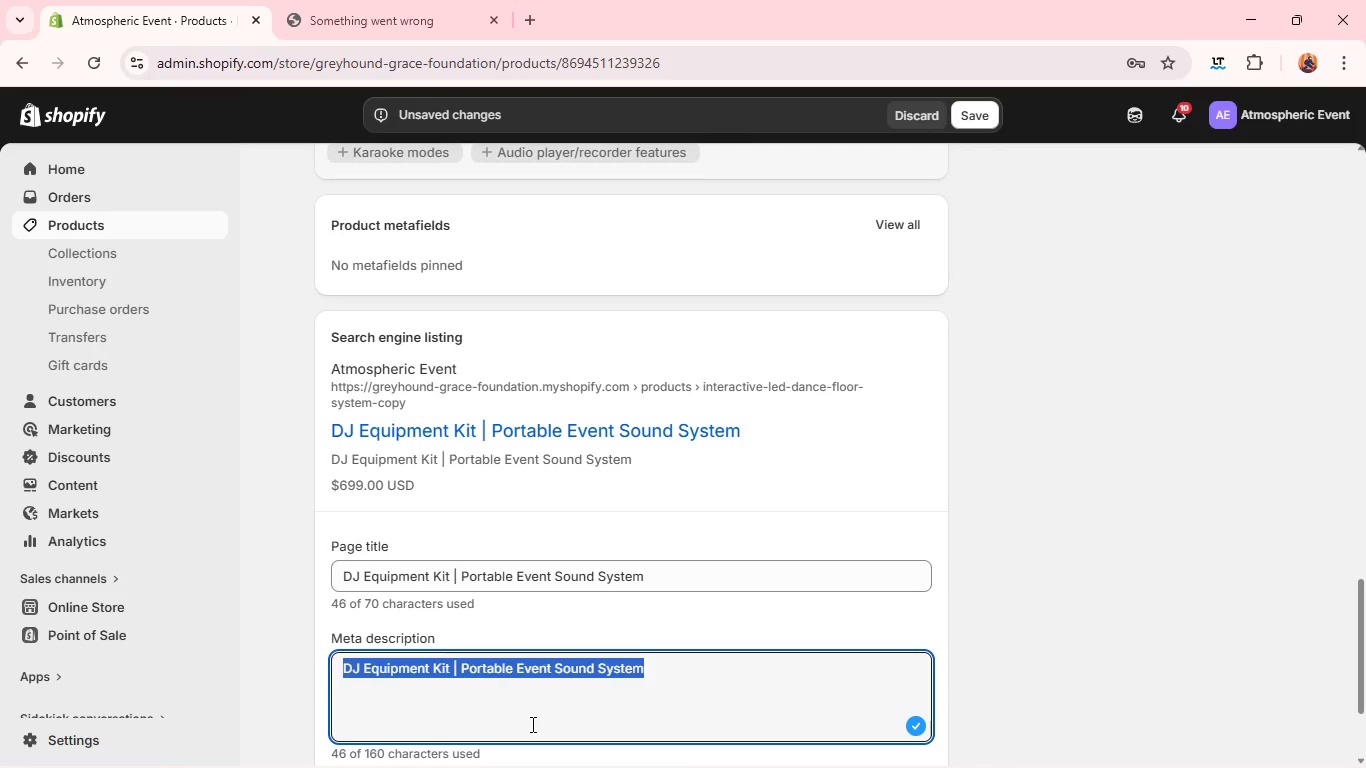 
key(Backspace)
 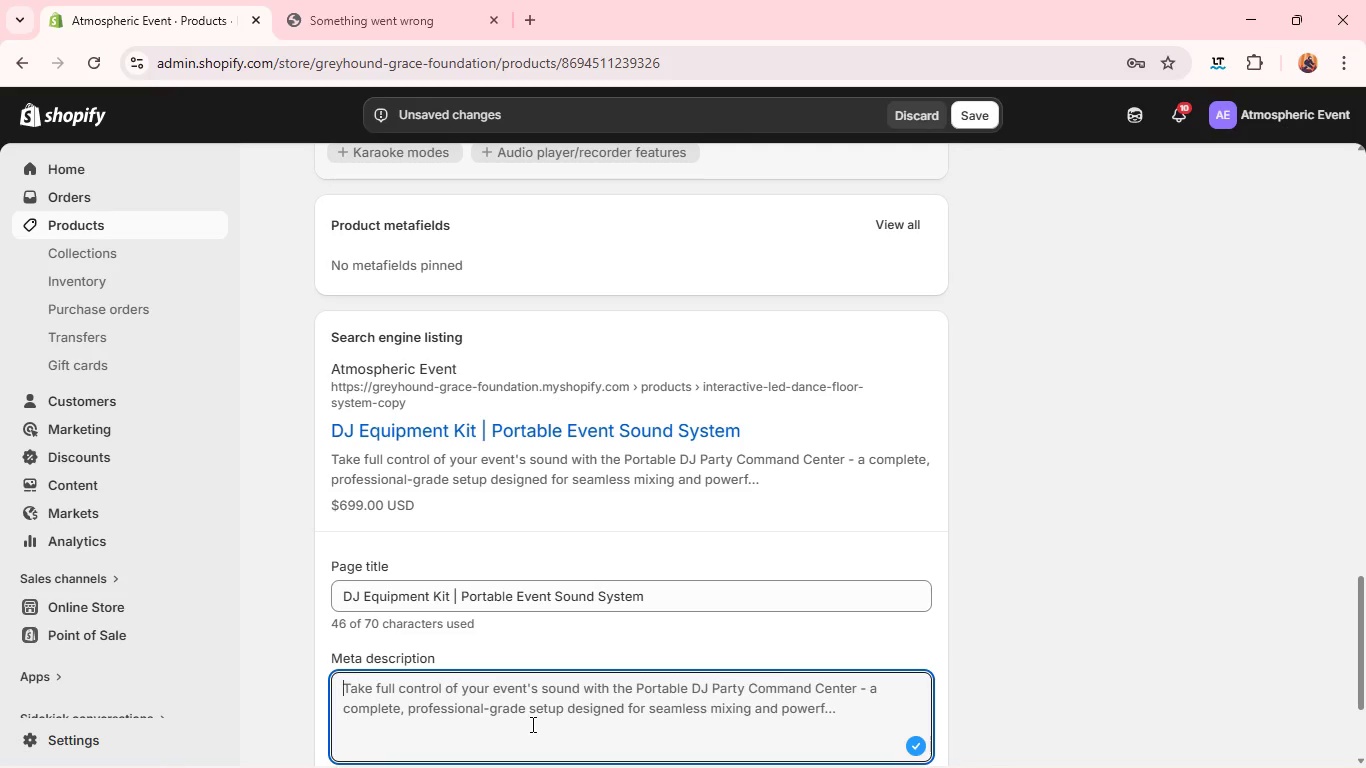 
wait(19.42)
 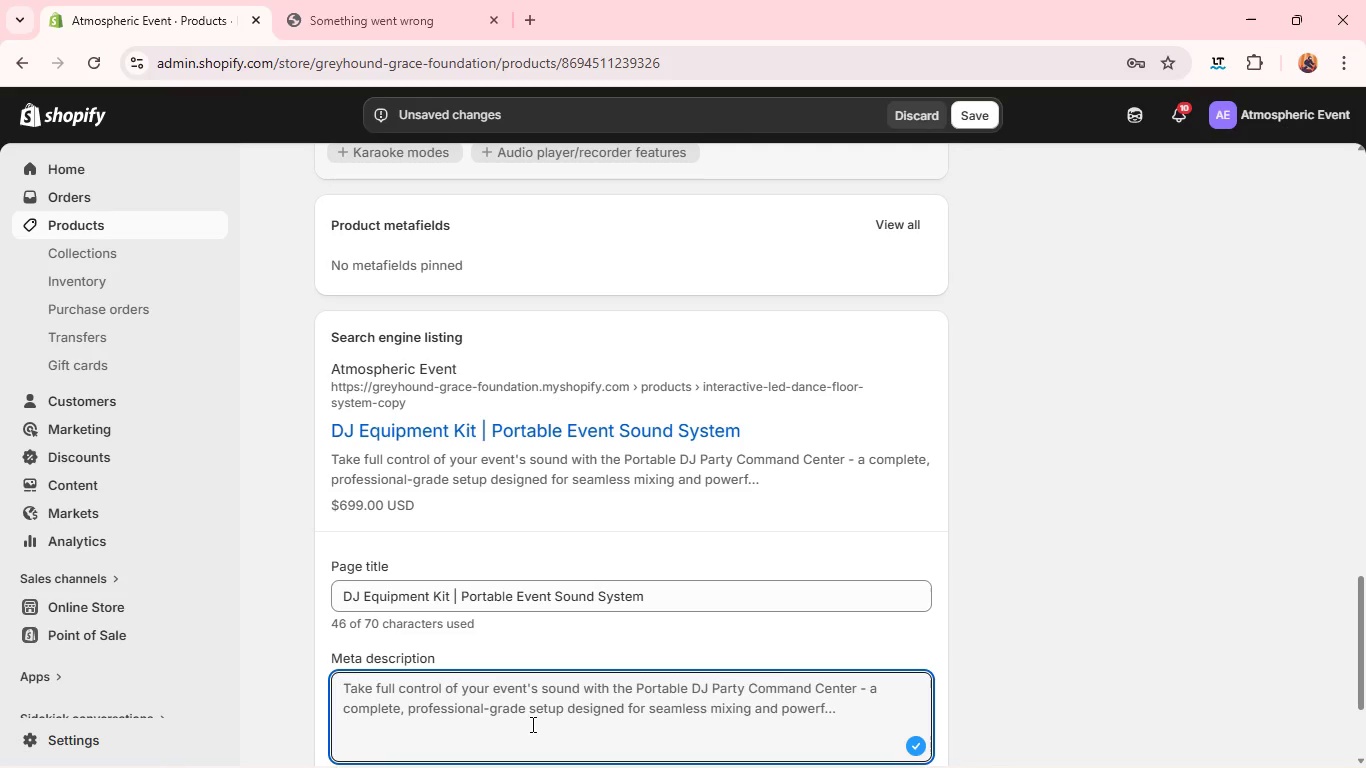 
type(A;;)
key(Backspace)
key(Backspace)
type(ll-in-one DJ system with contri)
key(Backspace)
type(oller and speakers. Perfect for parties, w)
key(Backspace)
type(events, and mobile DJ setup. Easy tp use.)
 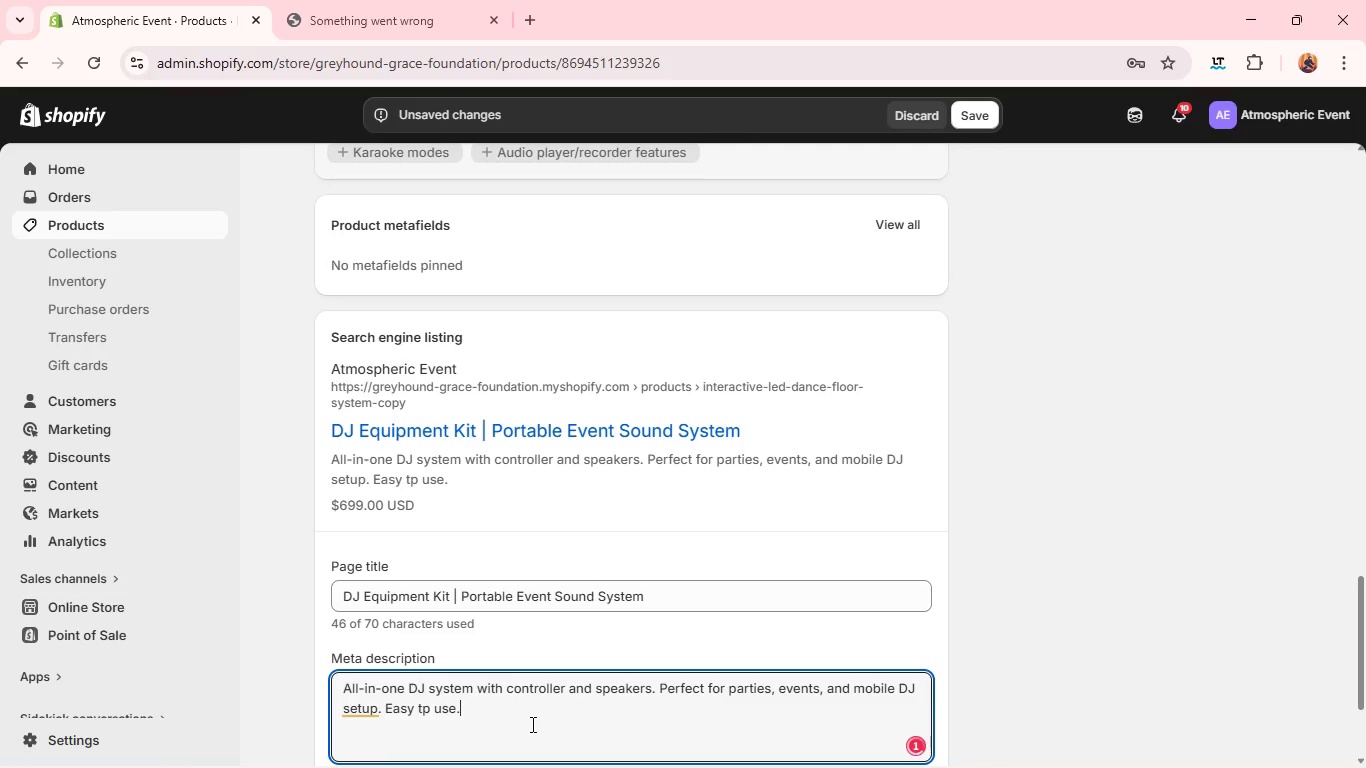 
wait(14.2)
 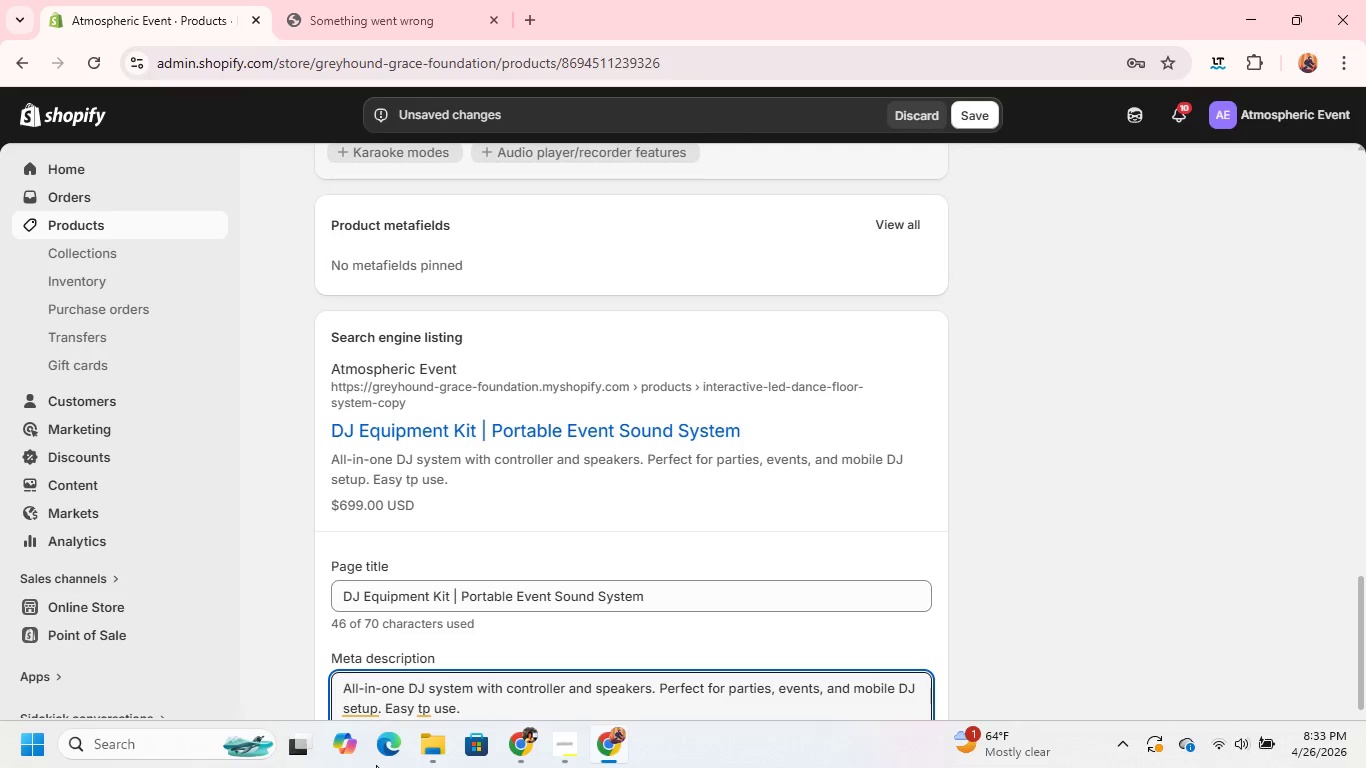 
left_click([428, 510])
 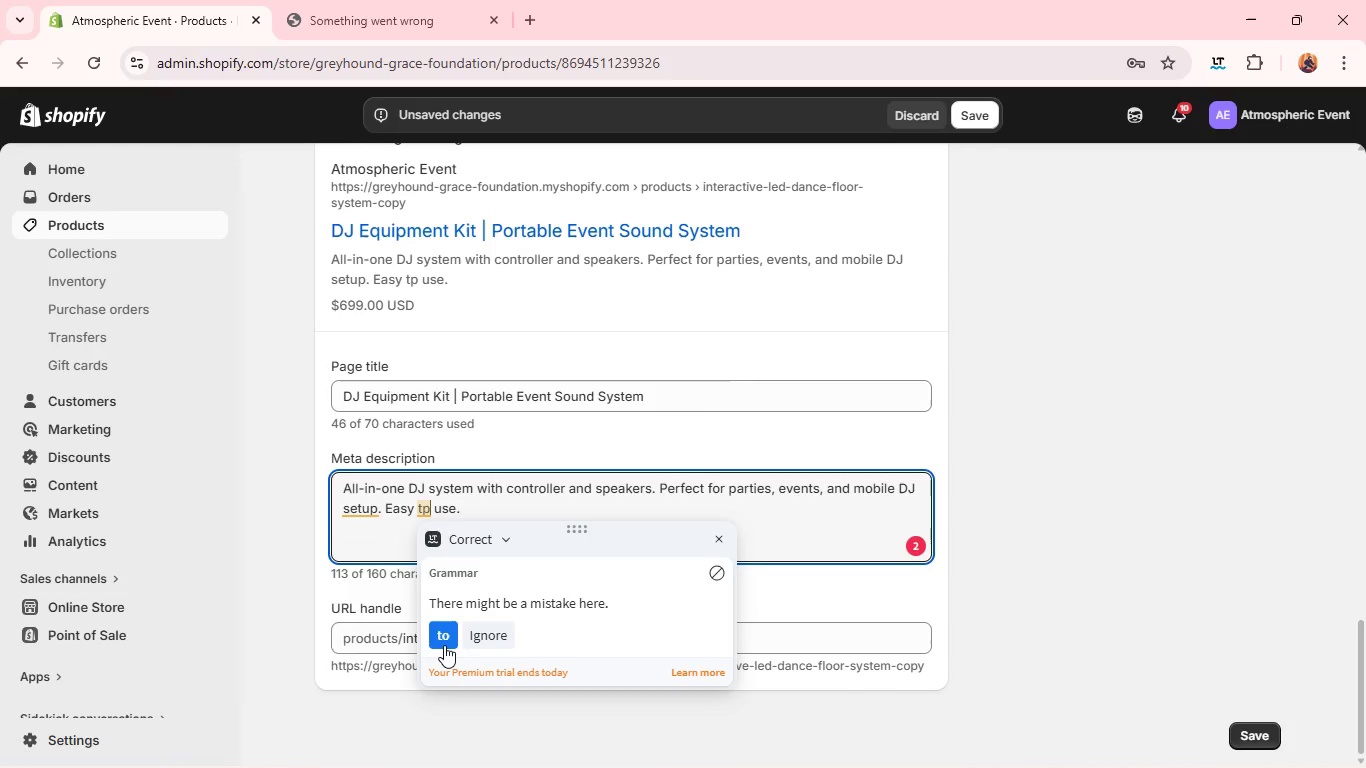 
left_click([444, 643])
 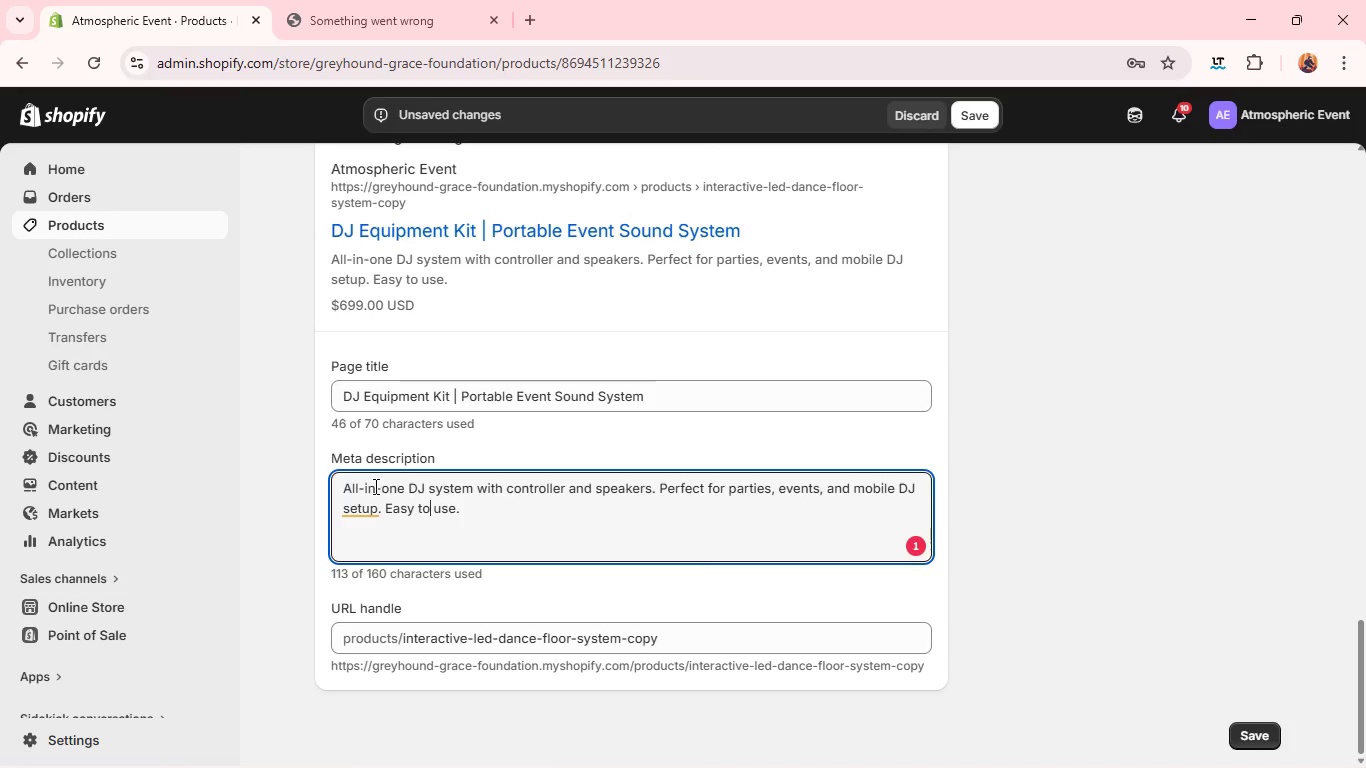 
left_click([370, 504])
 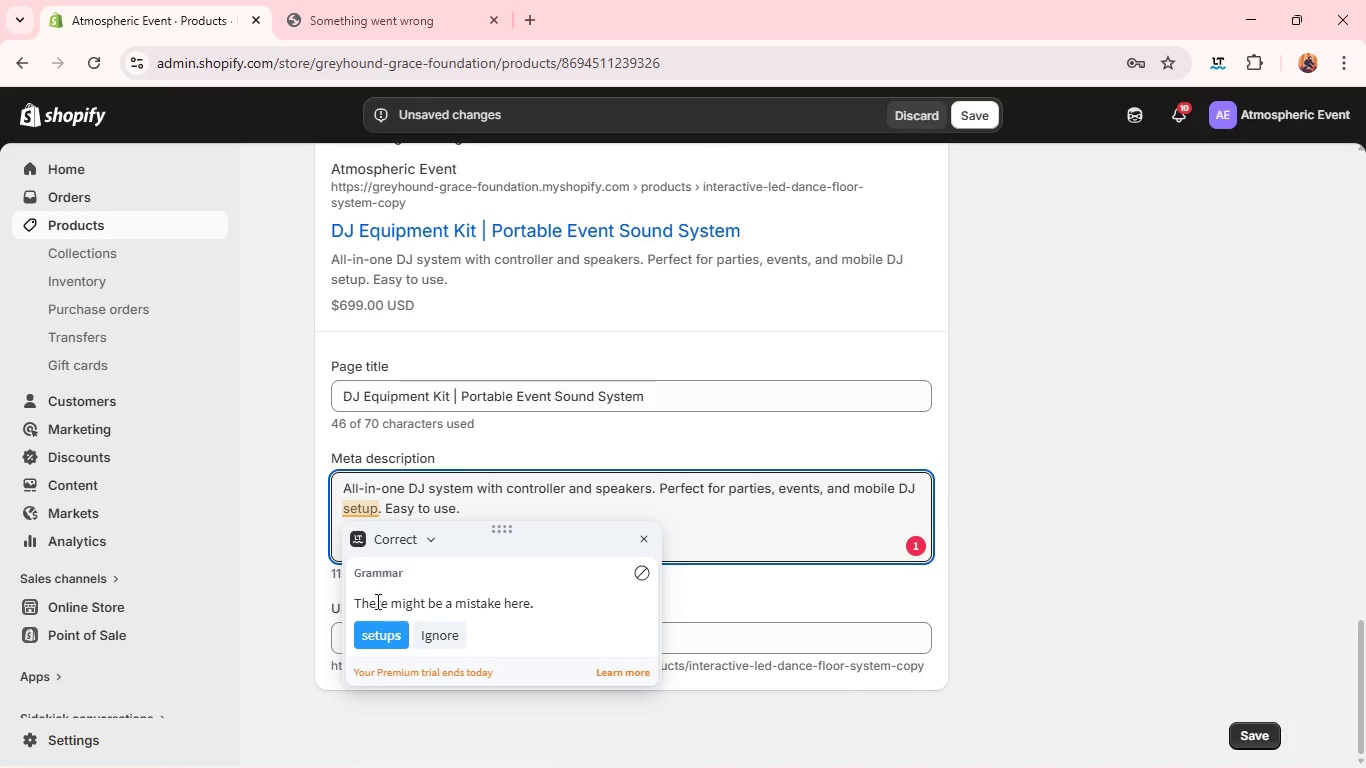 
left_click([384, 636])
 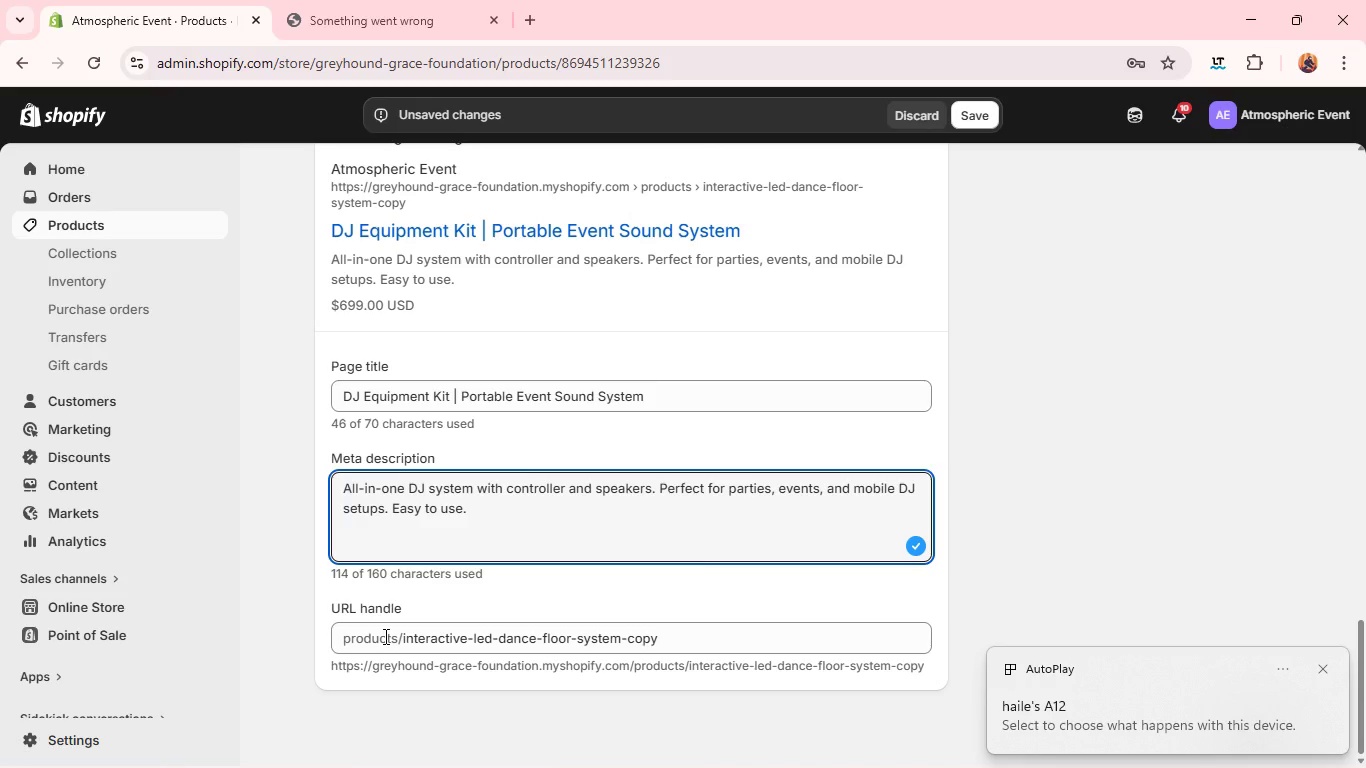 
wait(32.75)
 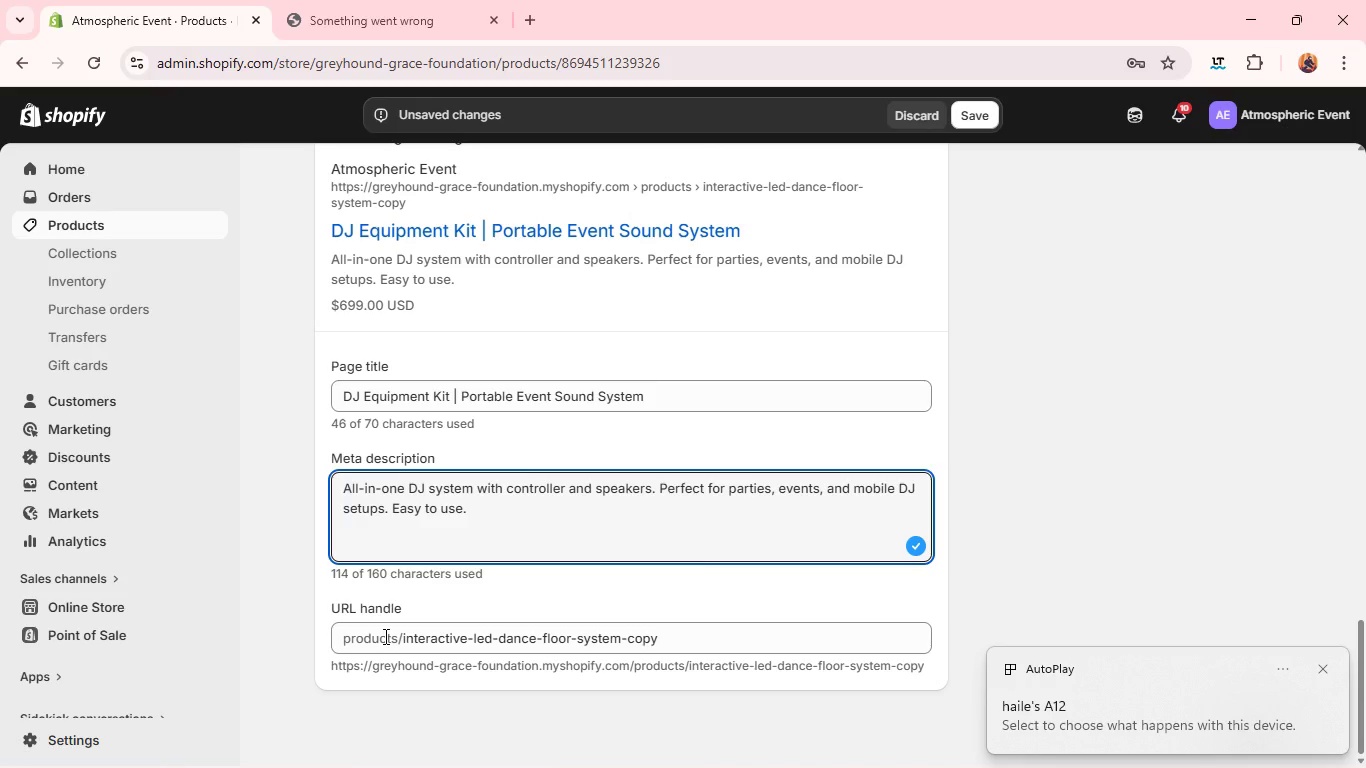 
left_click([577, 737])